 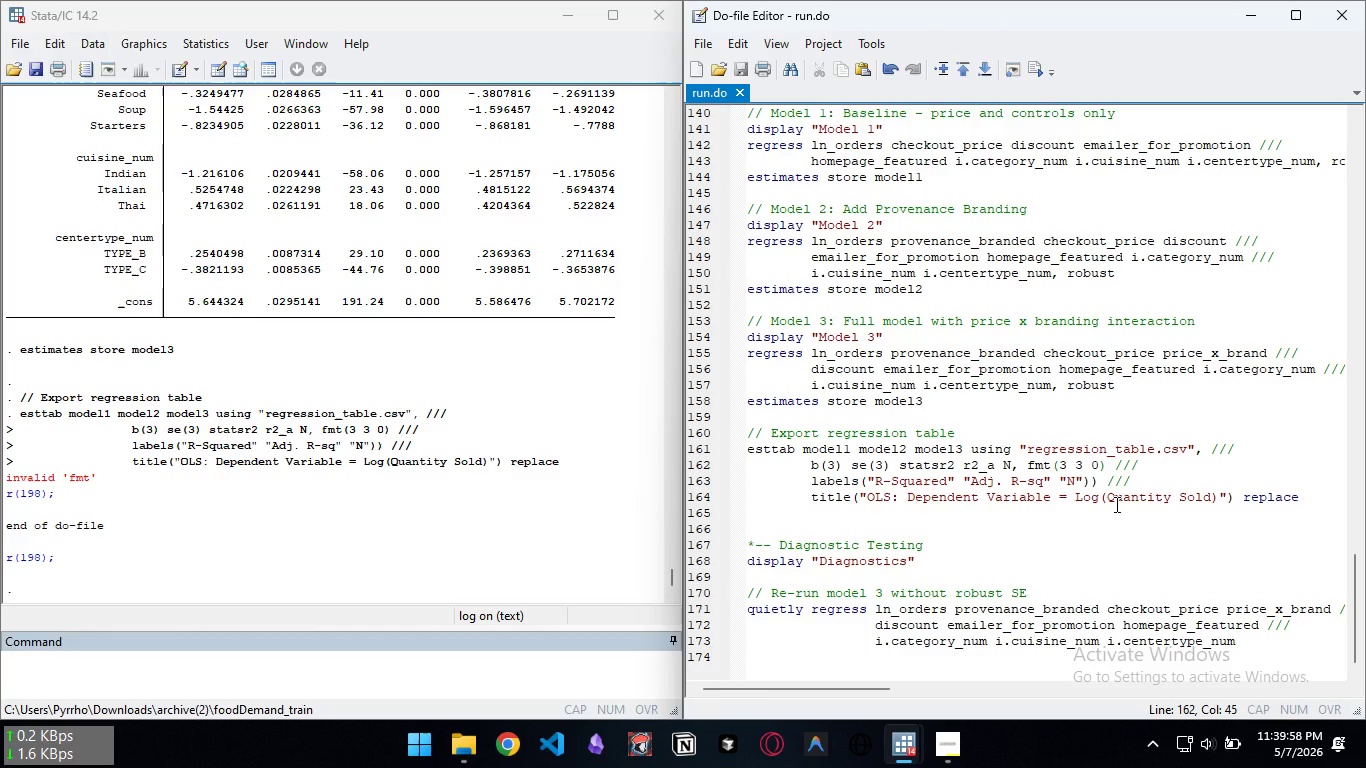 
key(Shift+ShiftRight)
 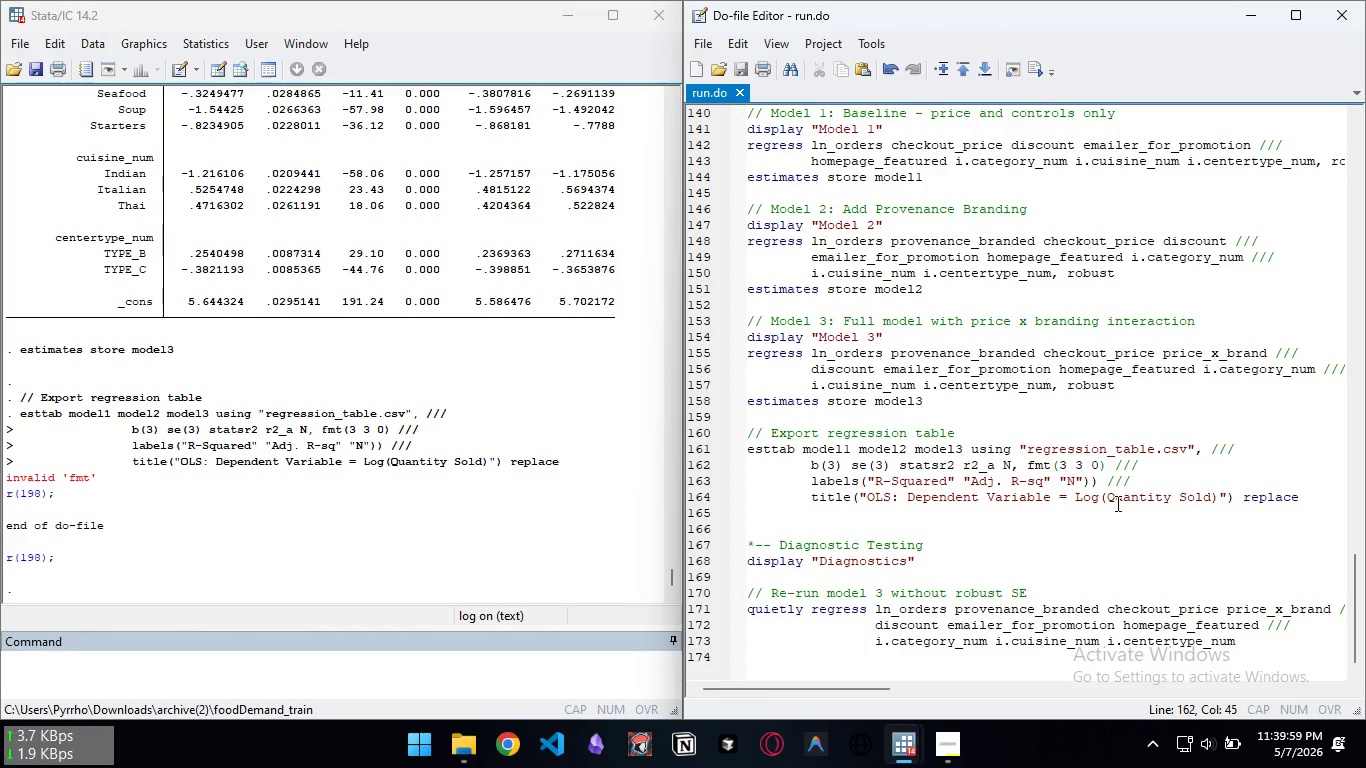 
key(ArrowRight)
 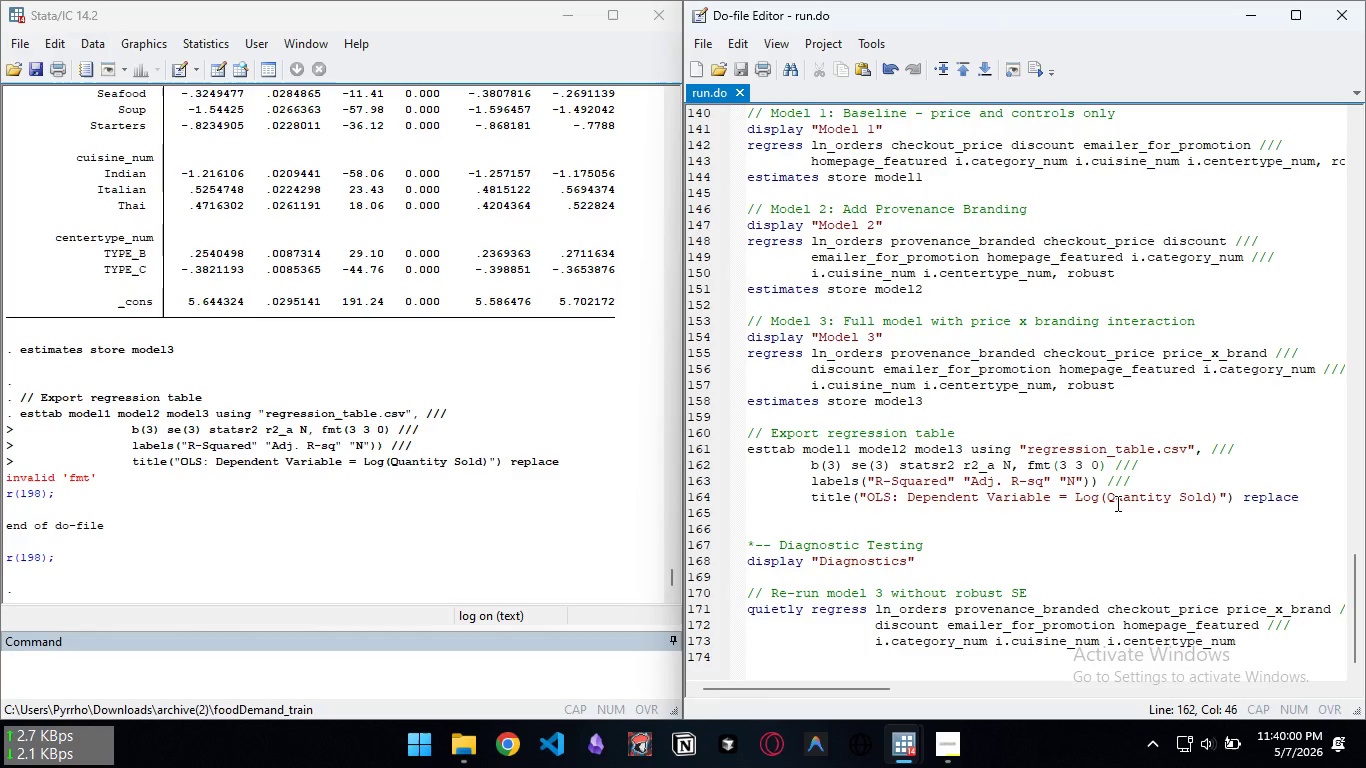 
key(ArrowDown)
 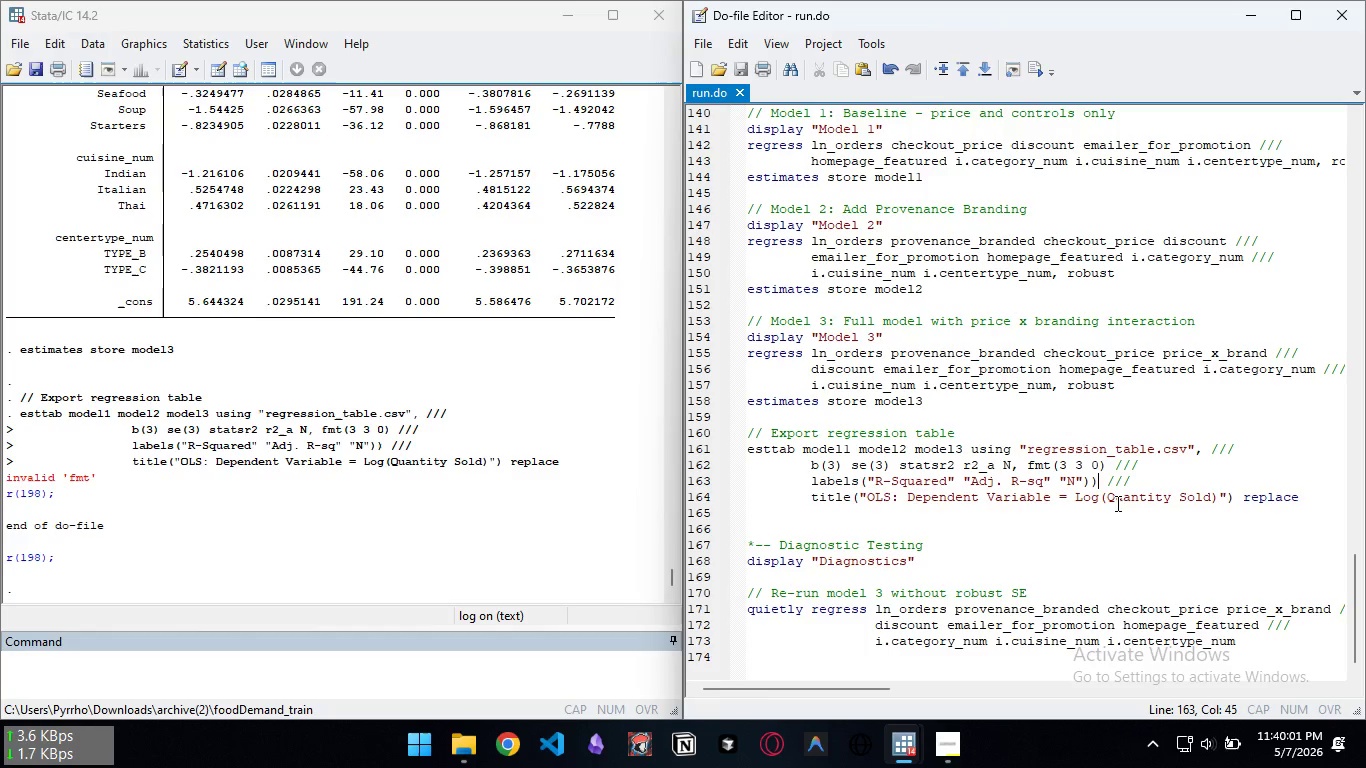 
key(ArrowLeft)
 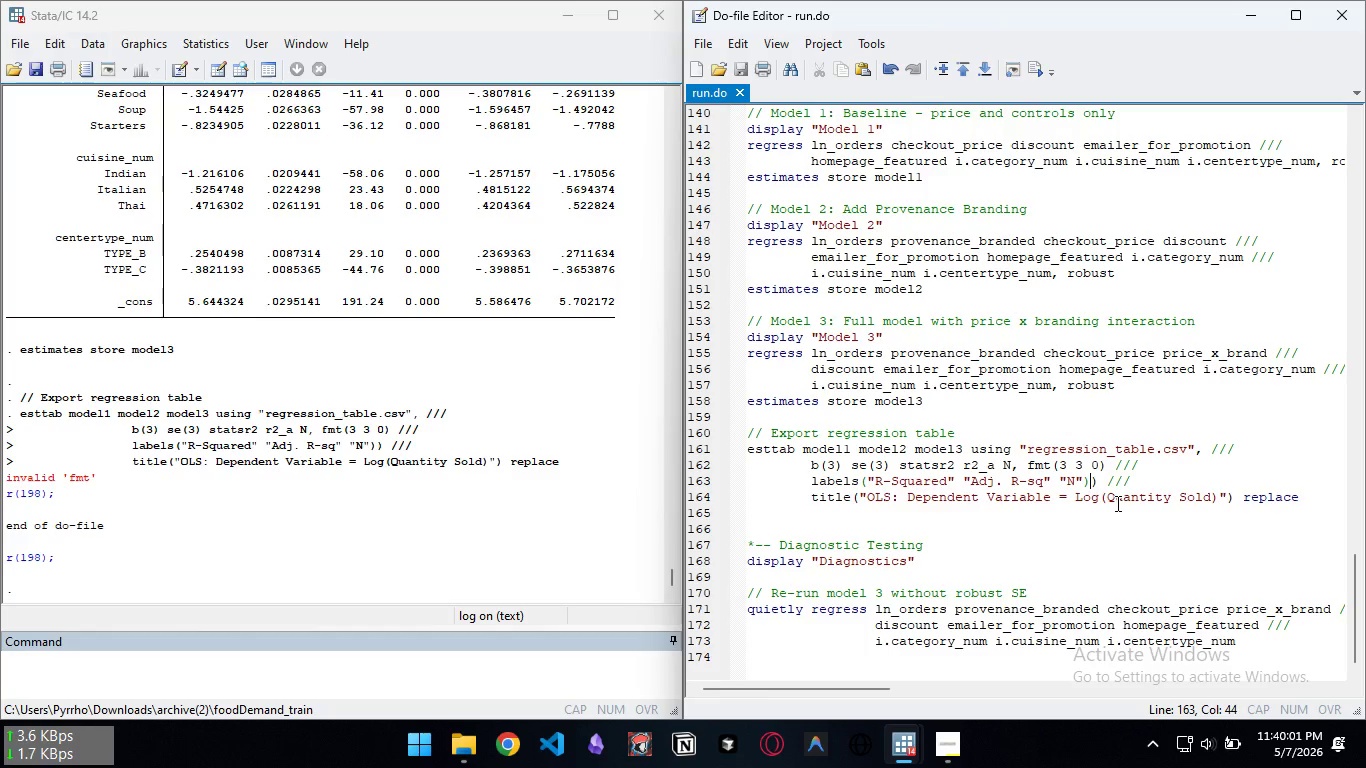 
key(ArrowLeft)
 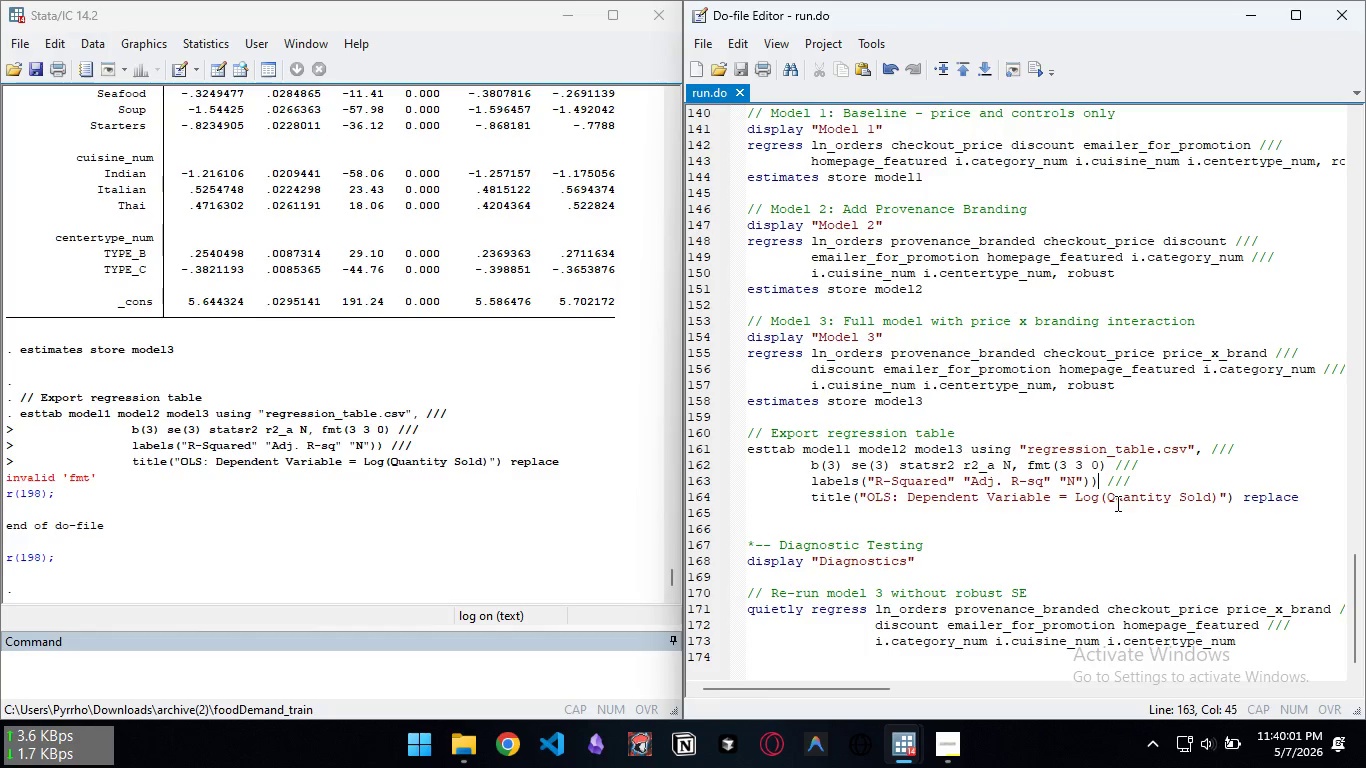 
key(ArrowRight)
 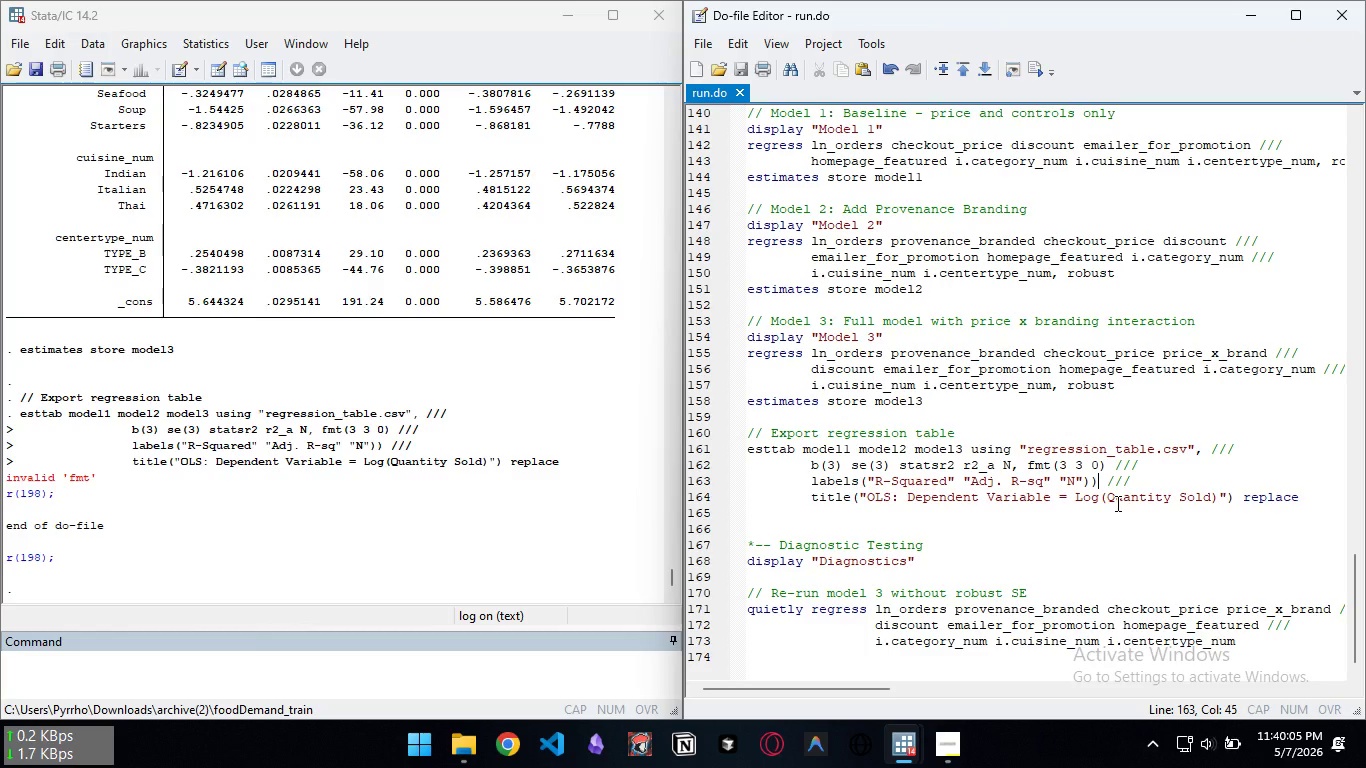 
wait(5.12)
 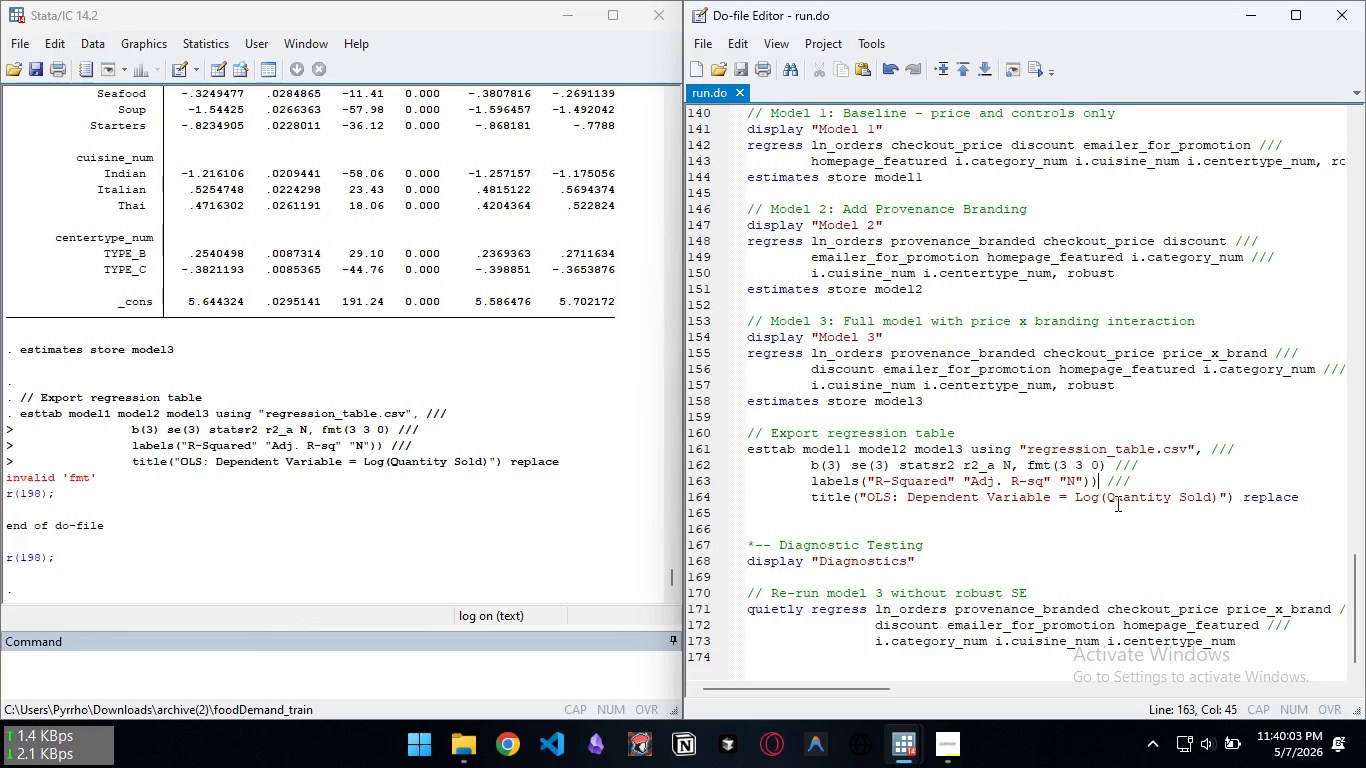 
key(ArrowLeft)
 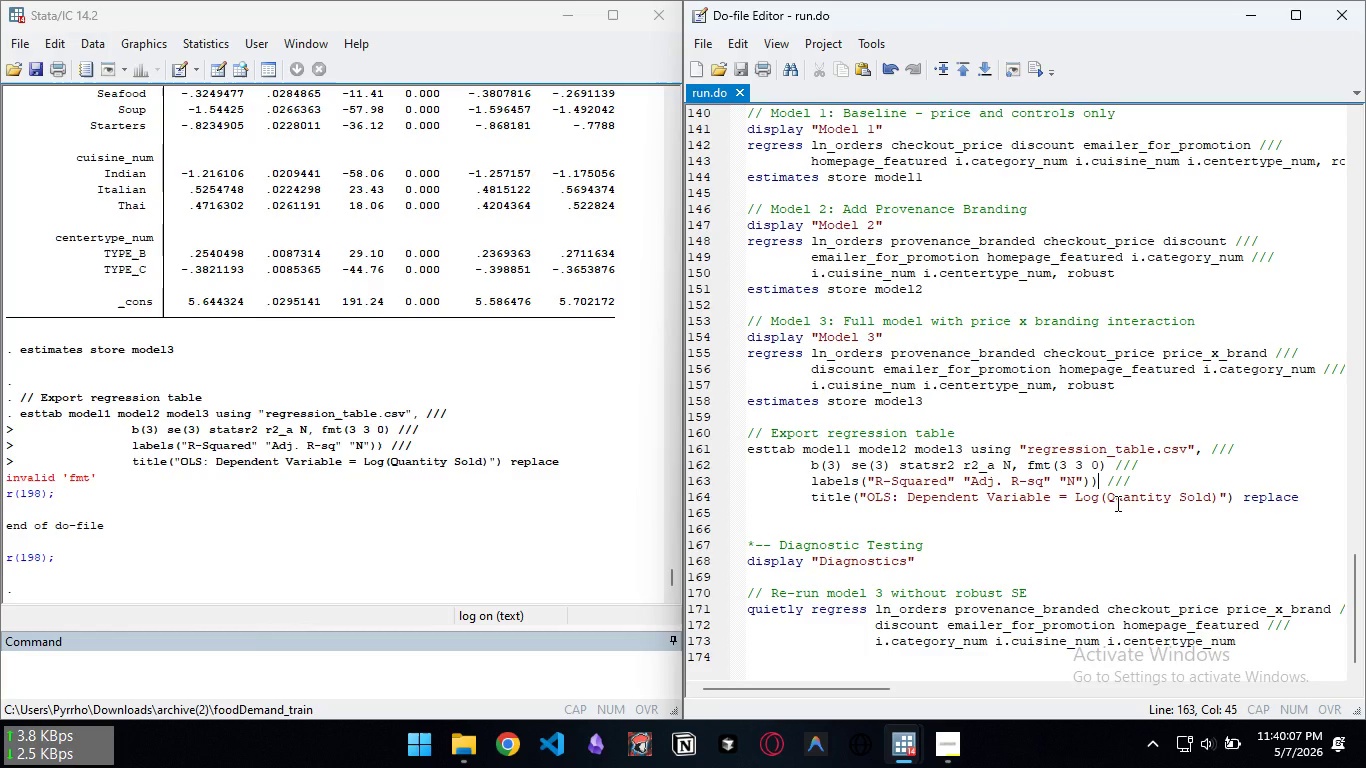 
key(ArrowRight)
 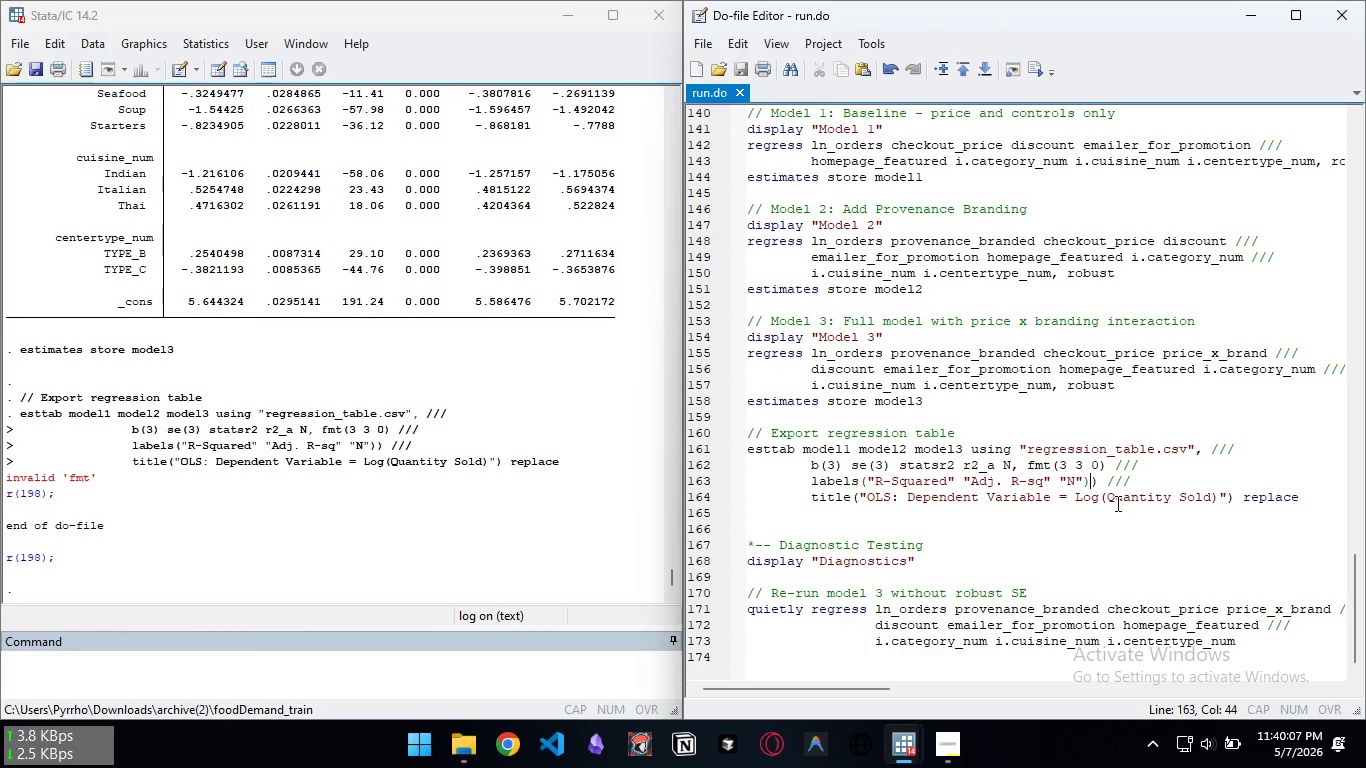 
key(ArrowLeft)
 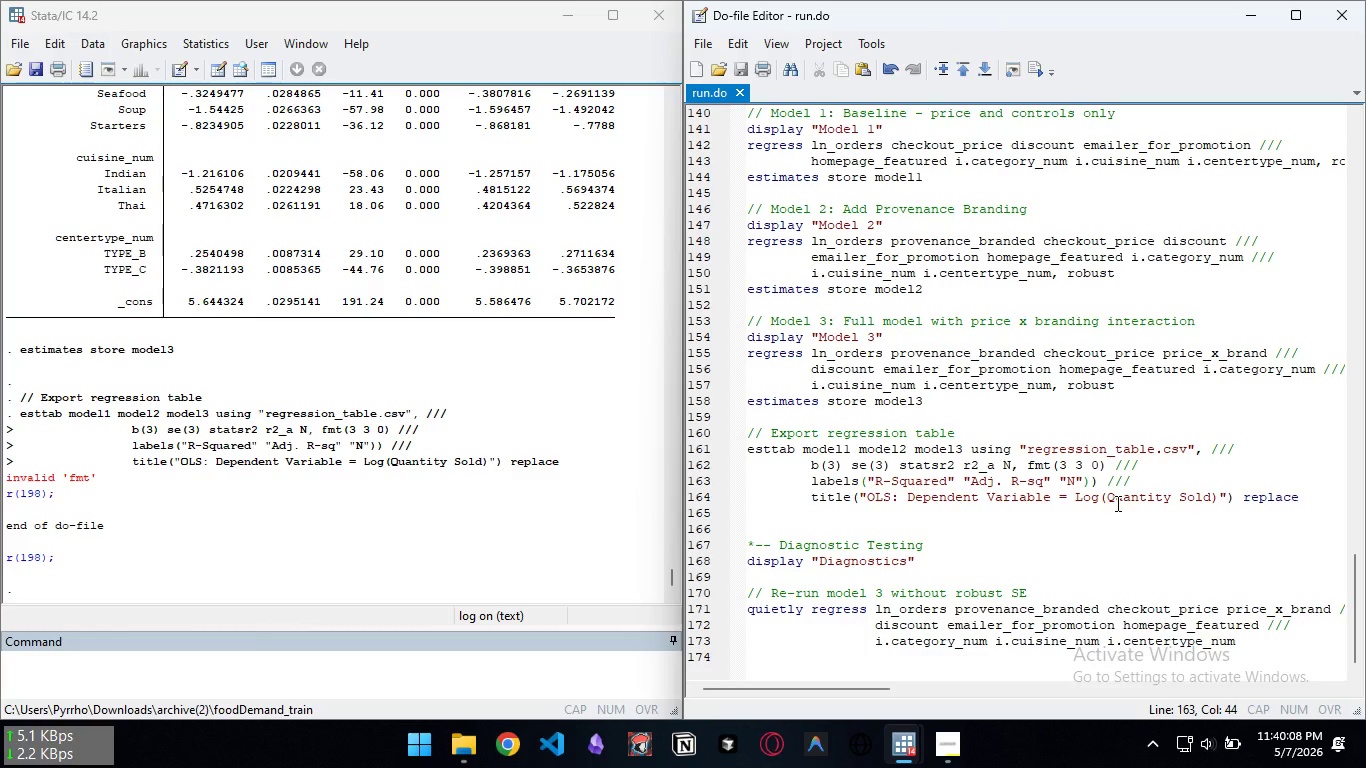 
key(ArrowRight)
 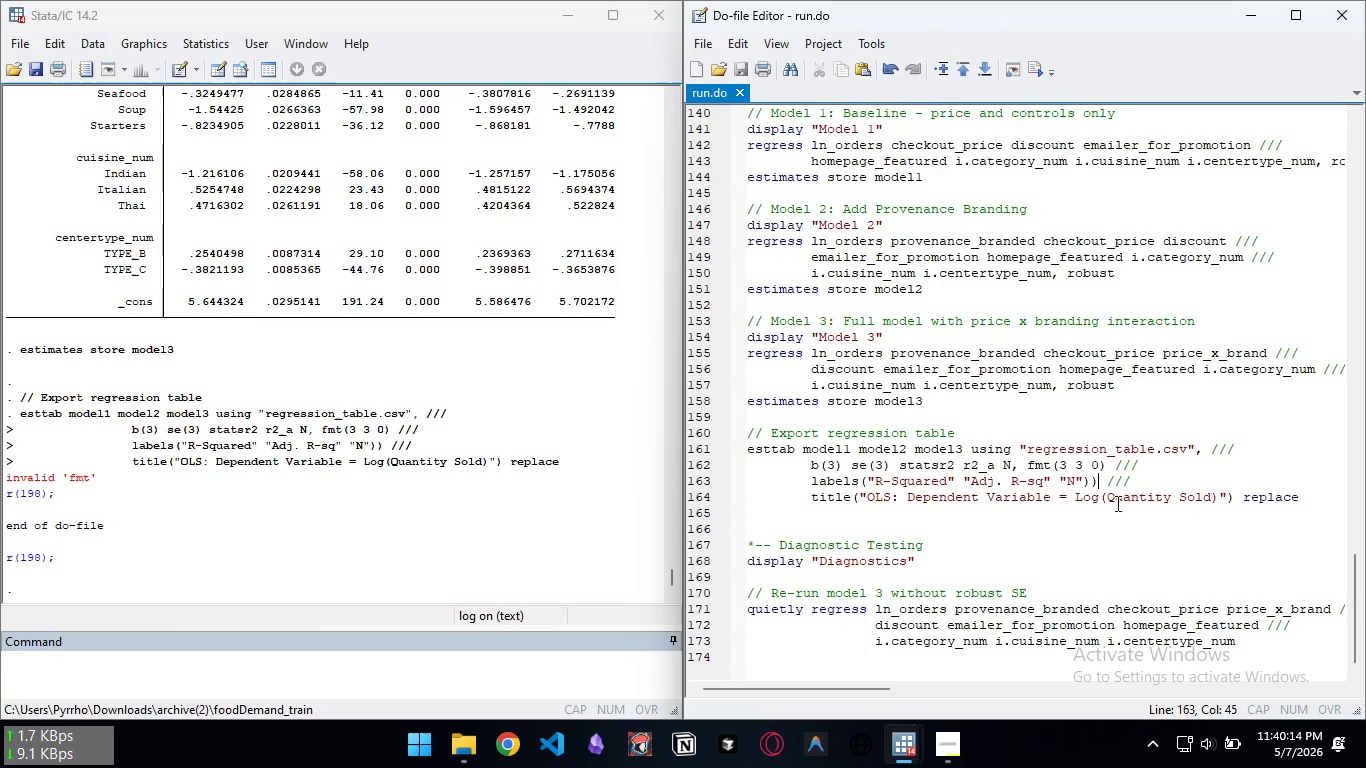 
wait(9.99)
 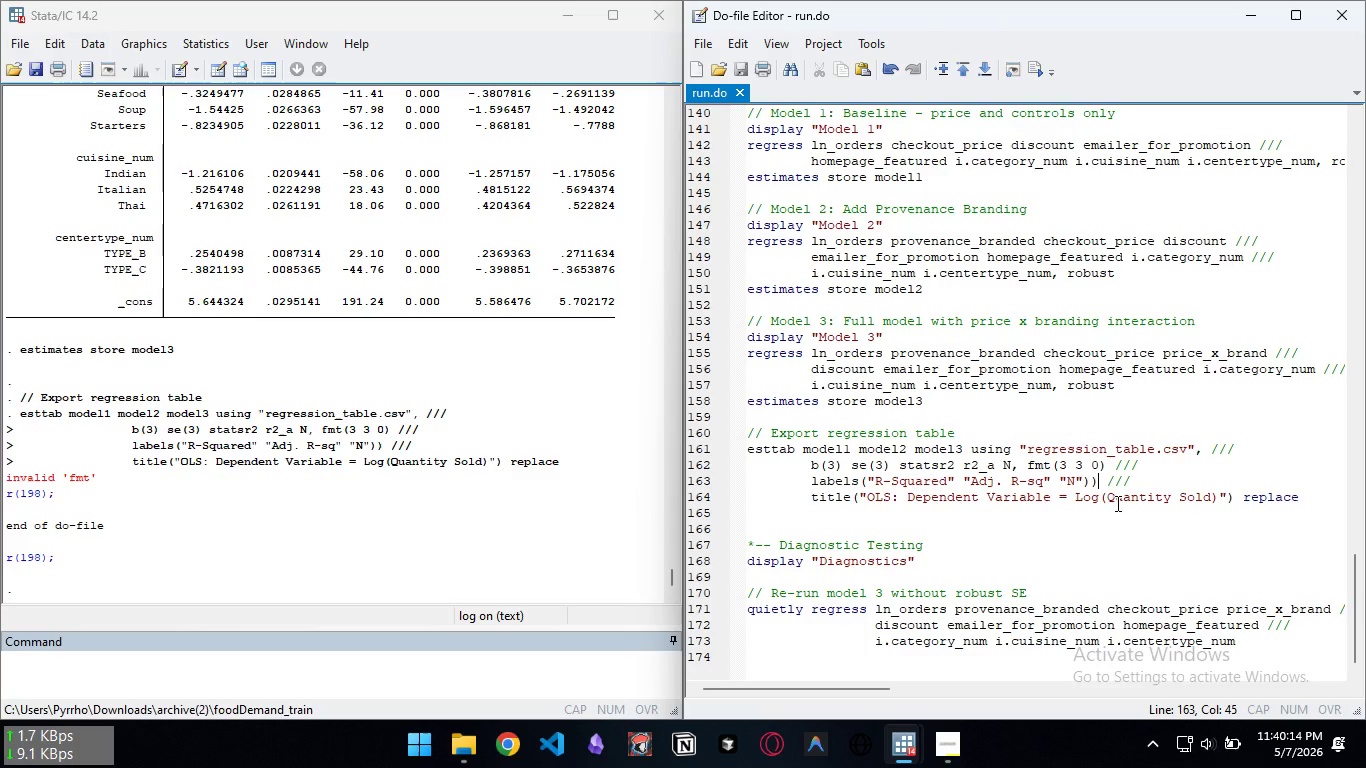 
key(ArrowUp)
 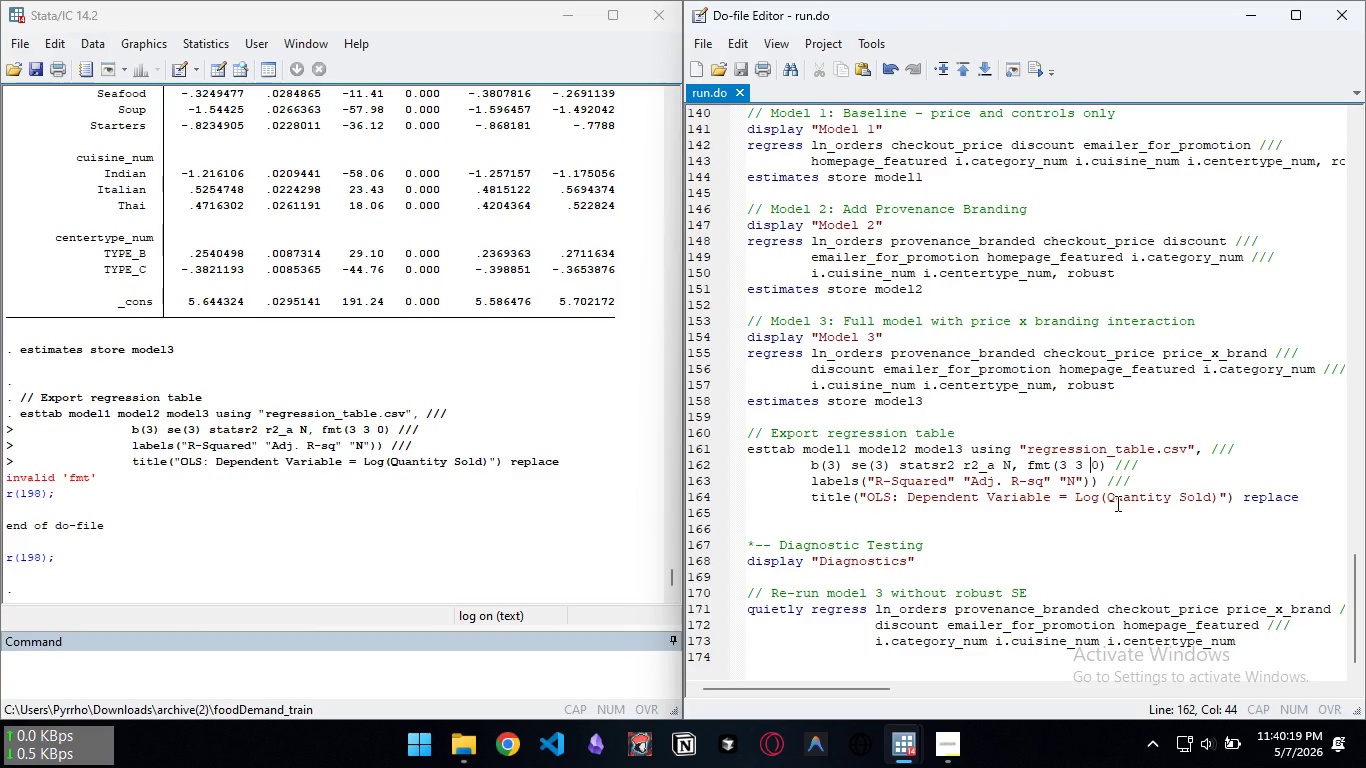 
hold_key(key=ArrowLeft, duration=1.09)
 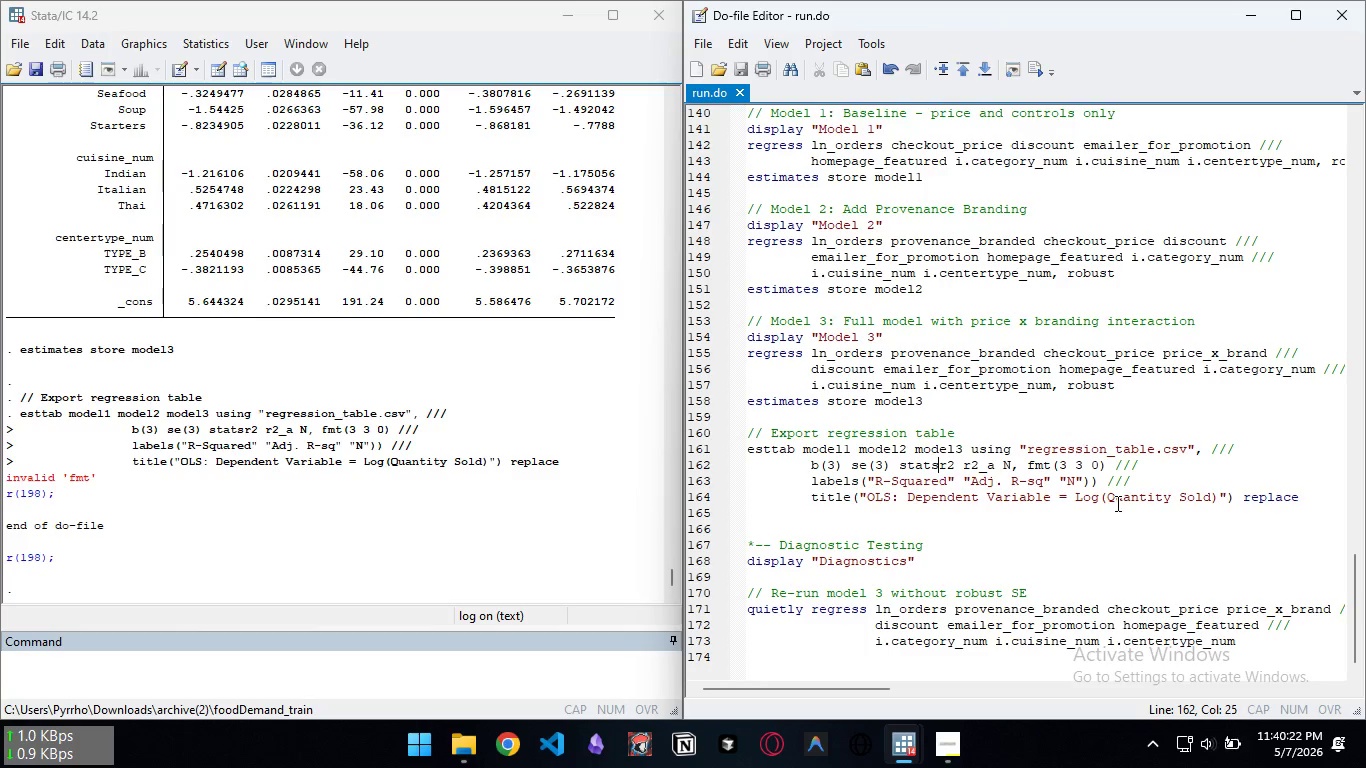 
key(Shift+9)
 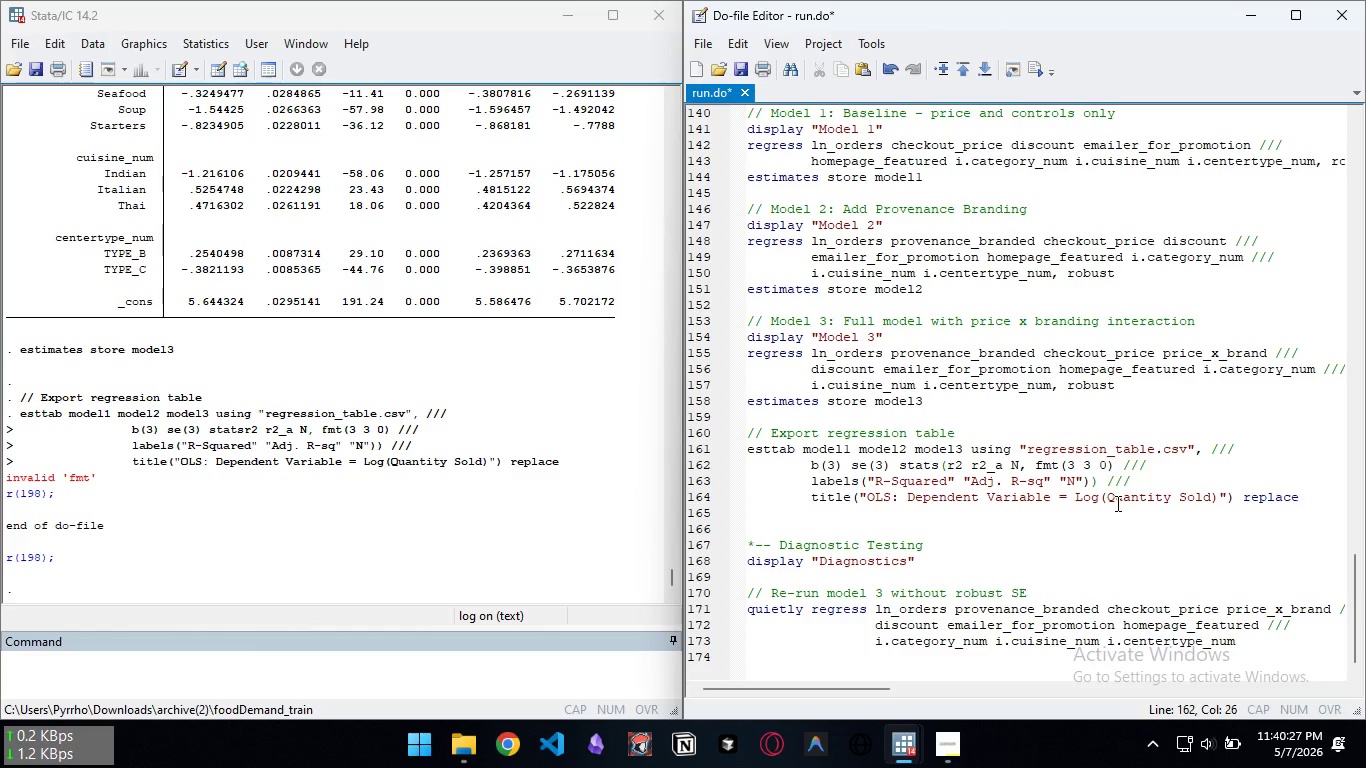 
wait(6.64)
 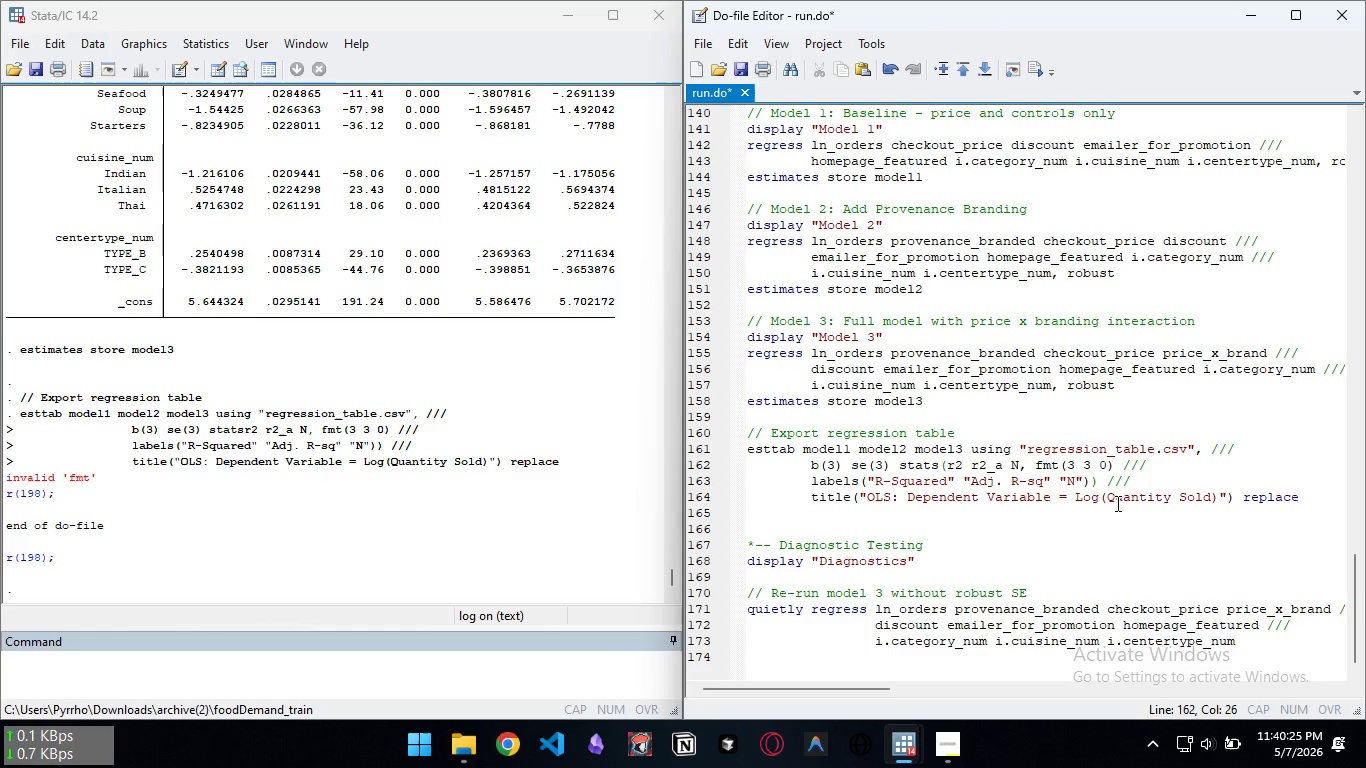 
key(Control+S)
 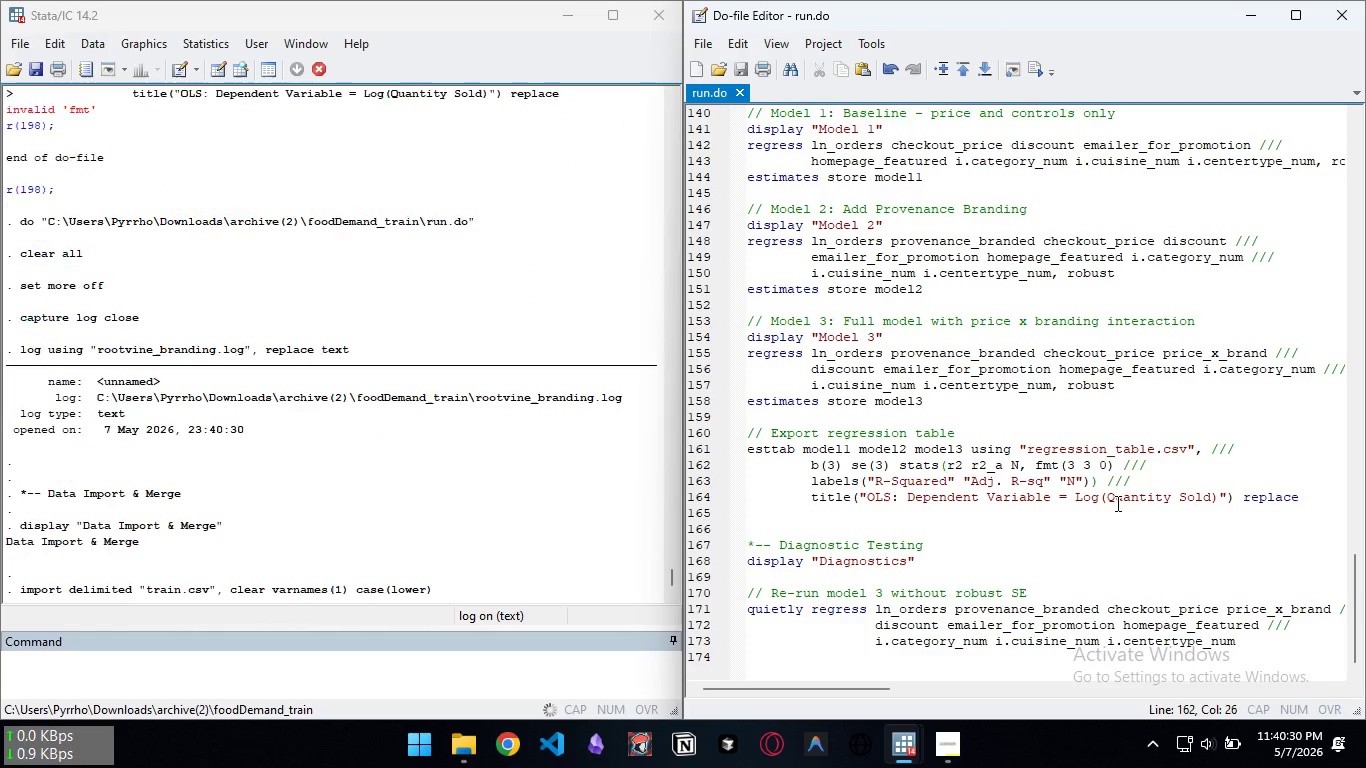 
key(Control+D)